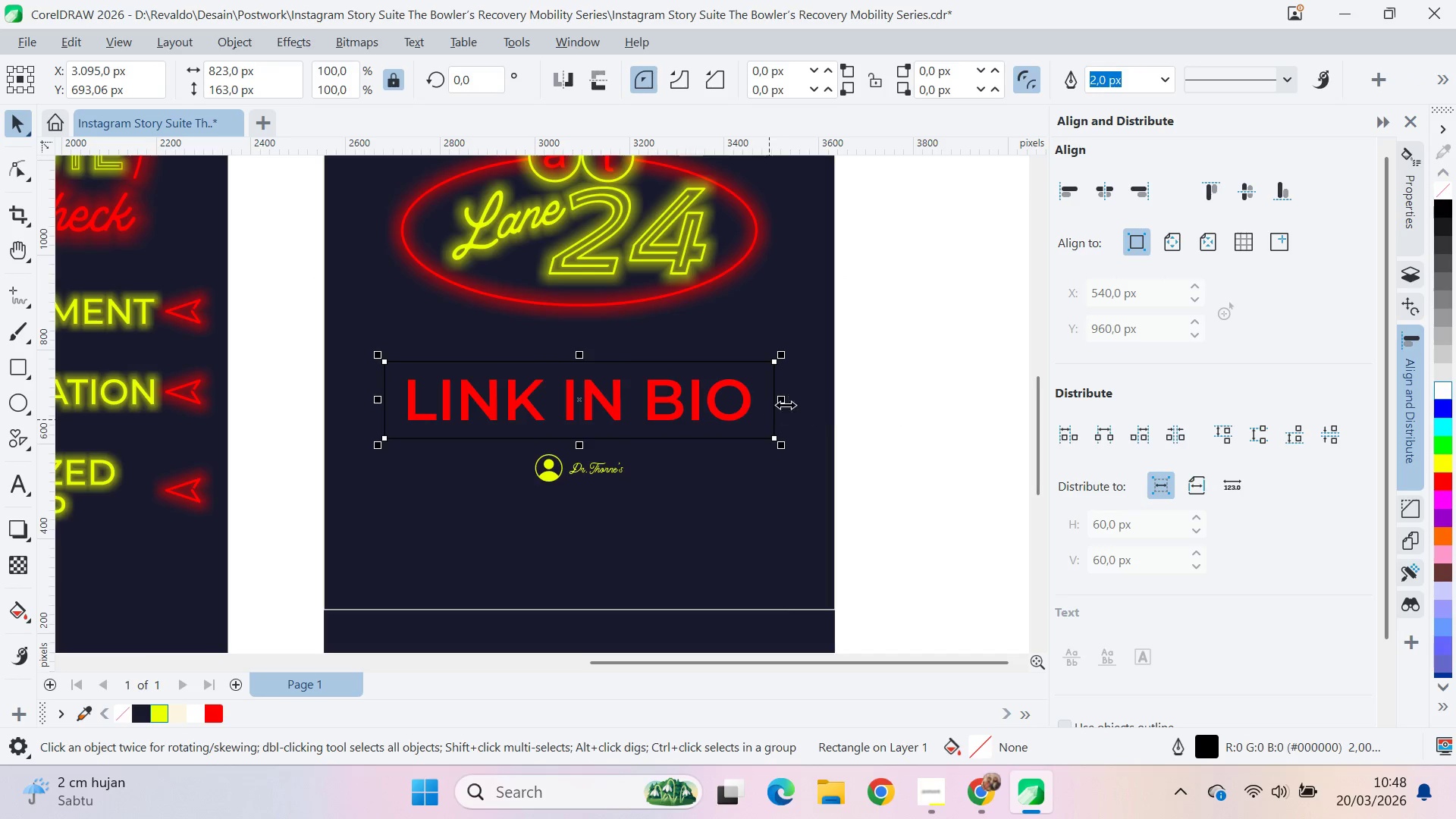 
type(av)
 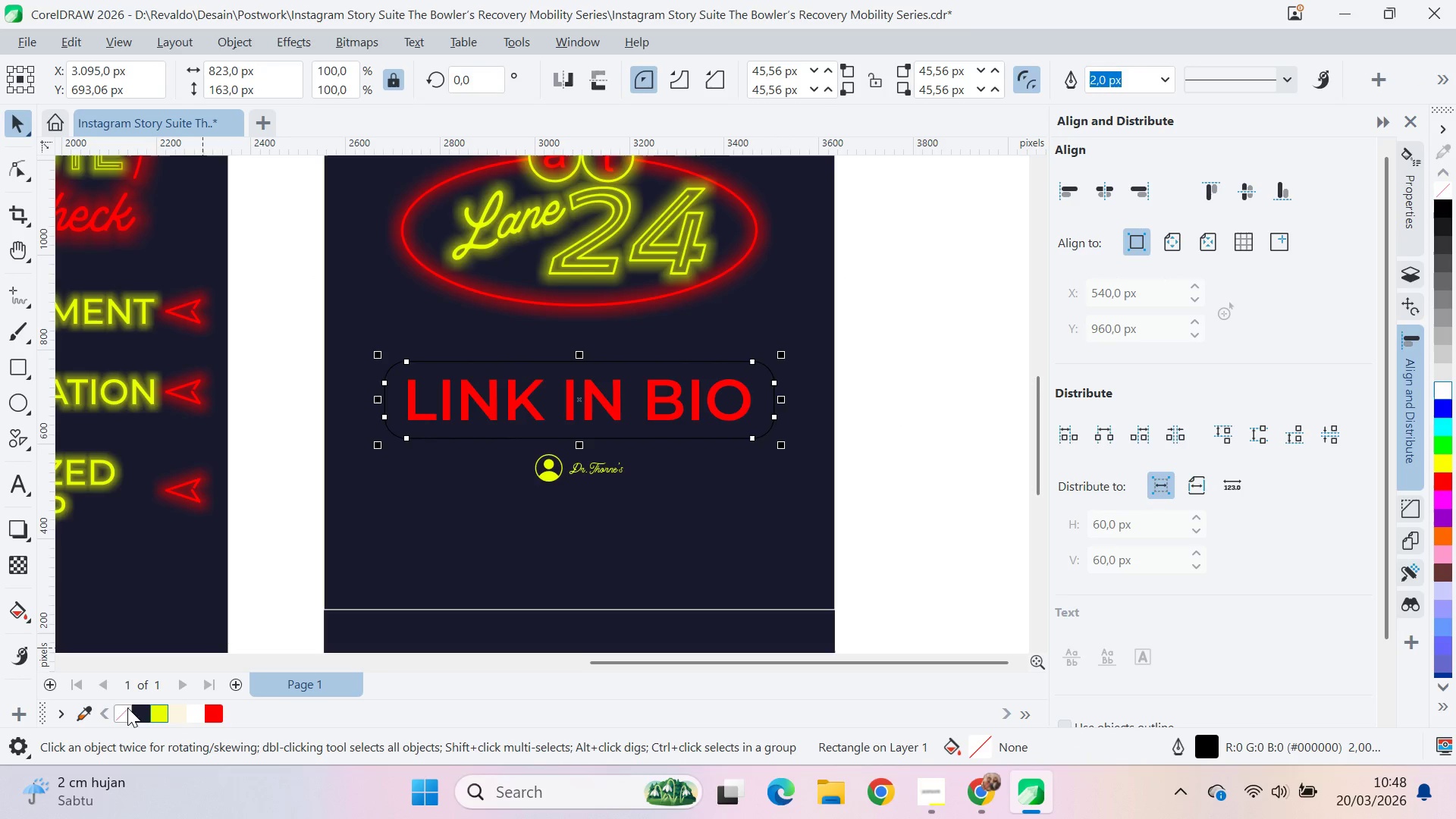 
left_click_drag(start_coordinate=[778, 366], to_coordinate=[794, 383])
 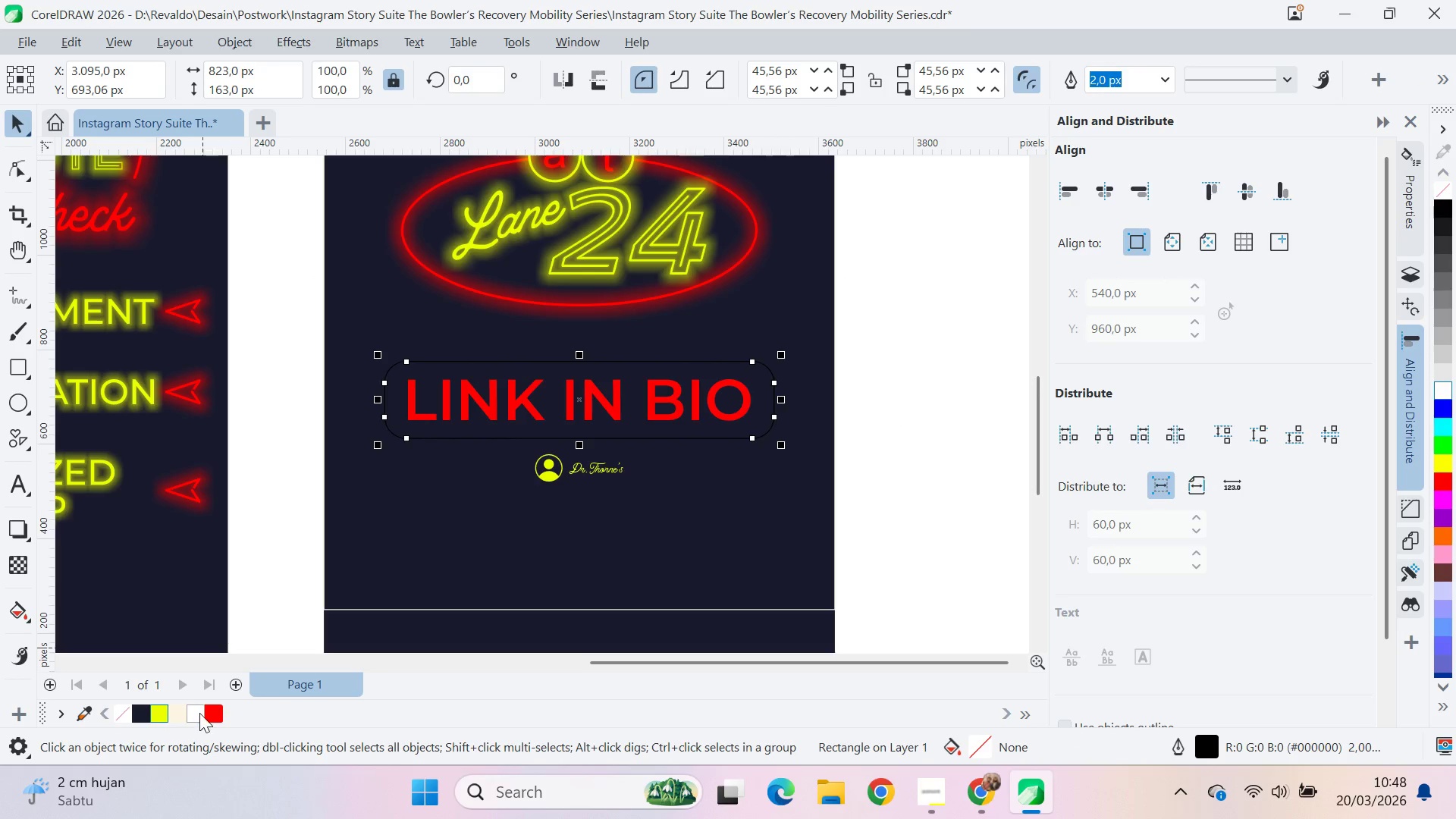 
mouse_move([182, 706])
 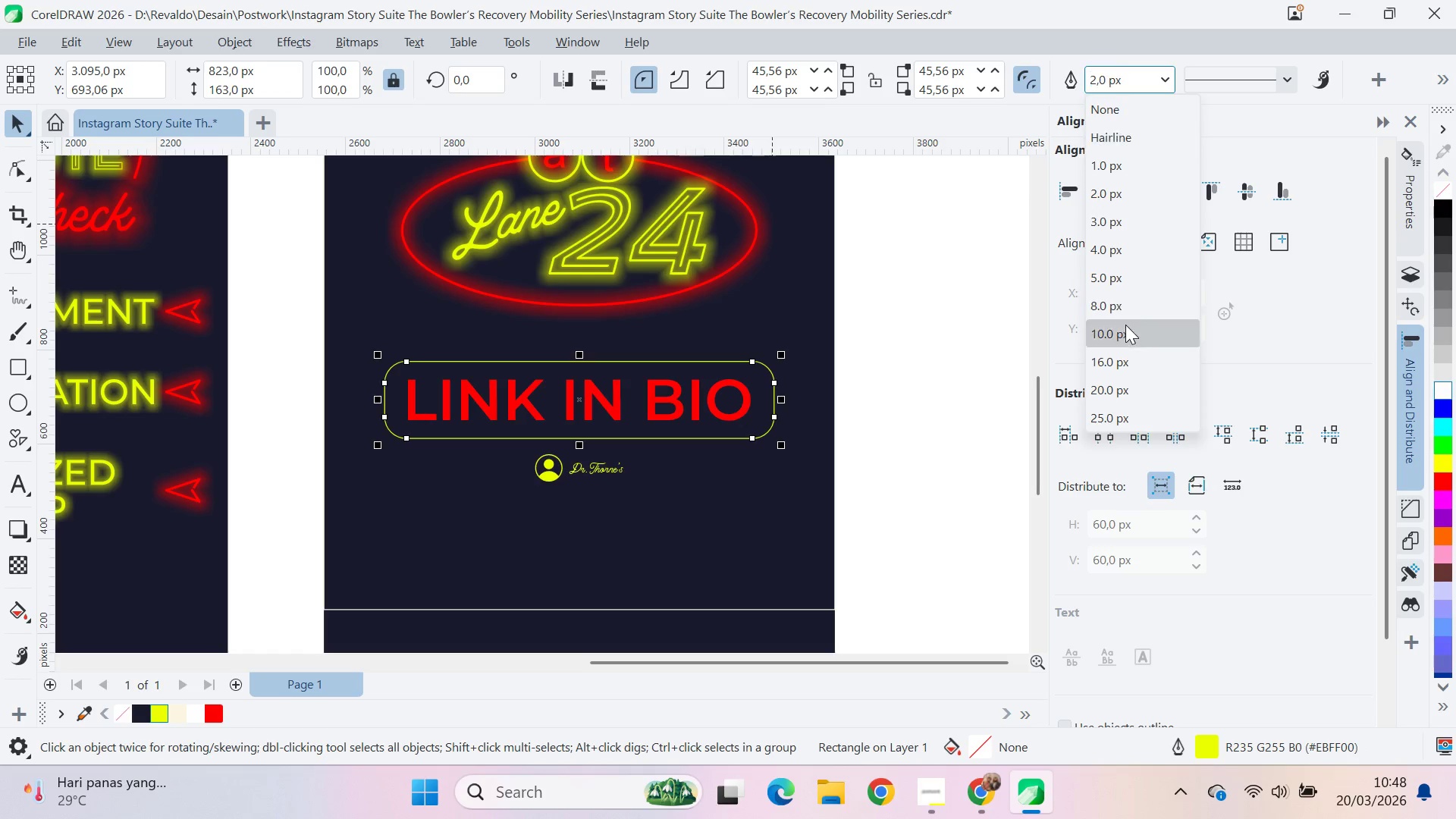 
left_click([1125, 328])
 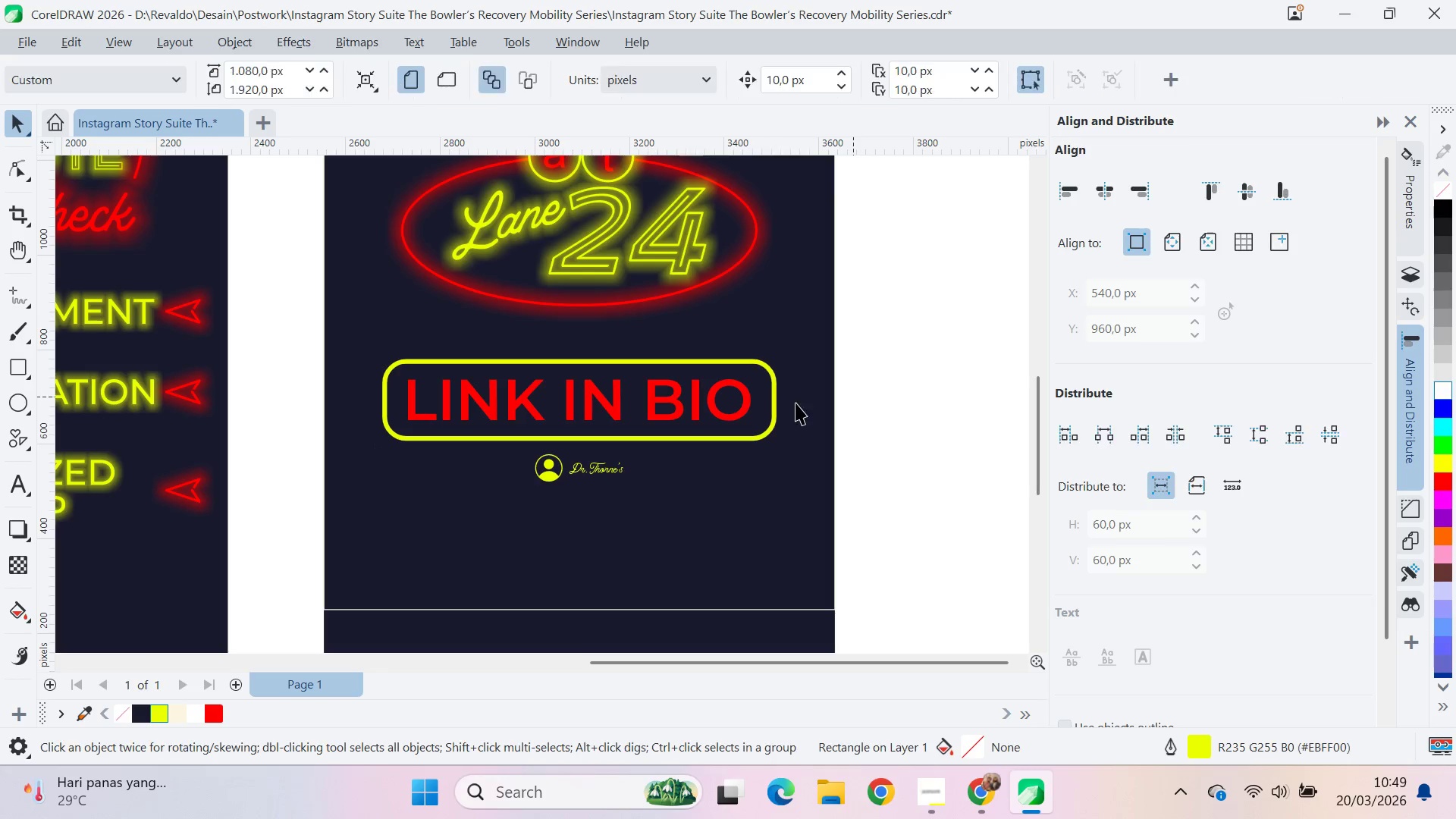 
left_click([769, 396])
 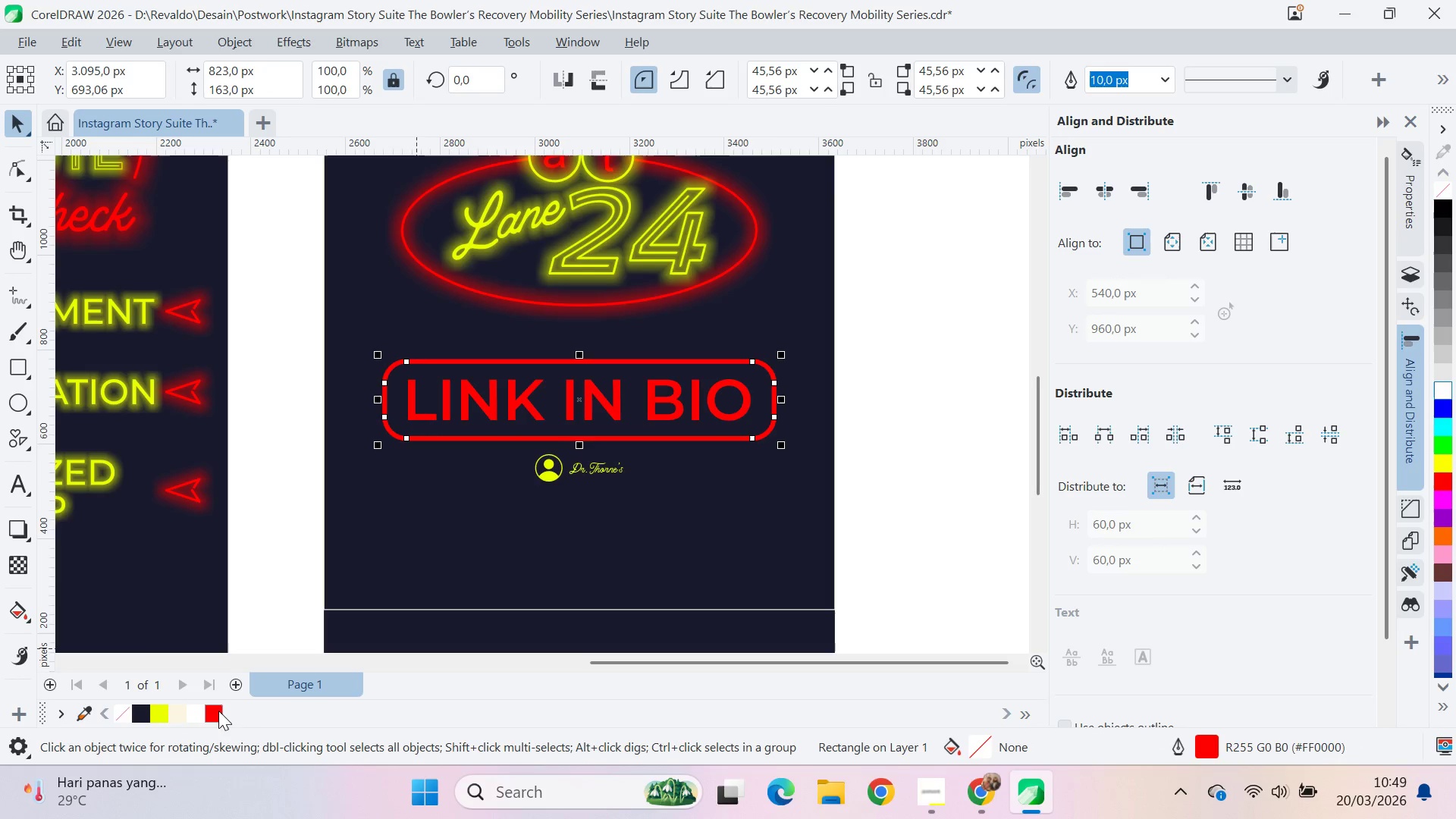 
left_click([846, 458])
 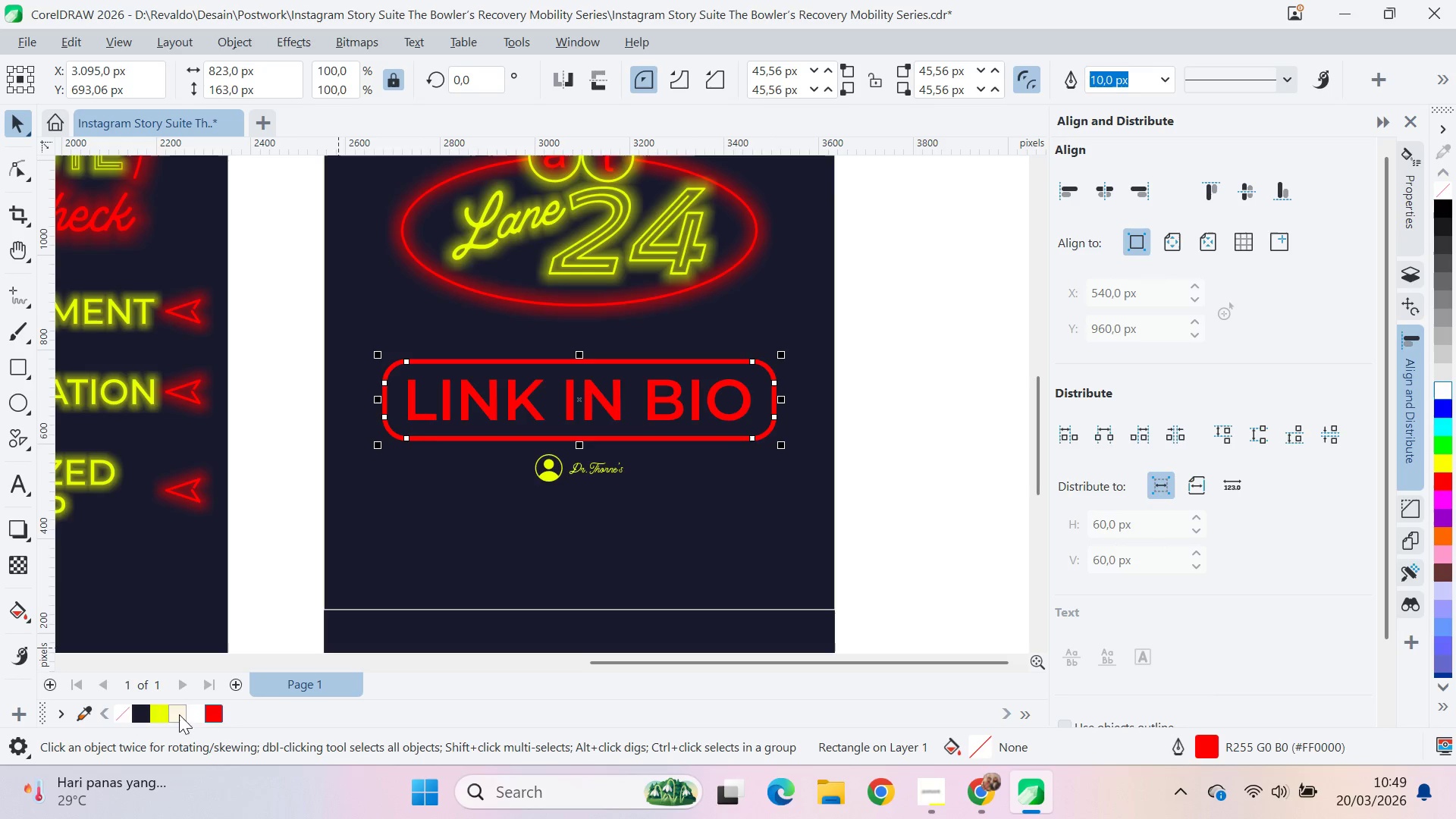 
left_click([158, 714])
 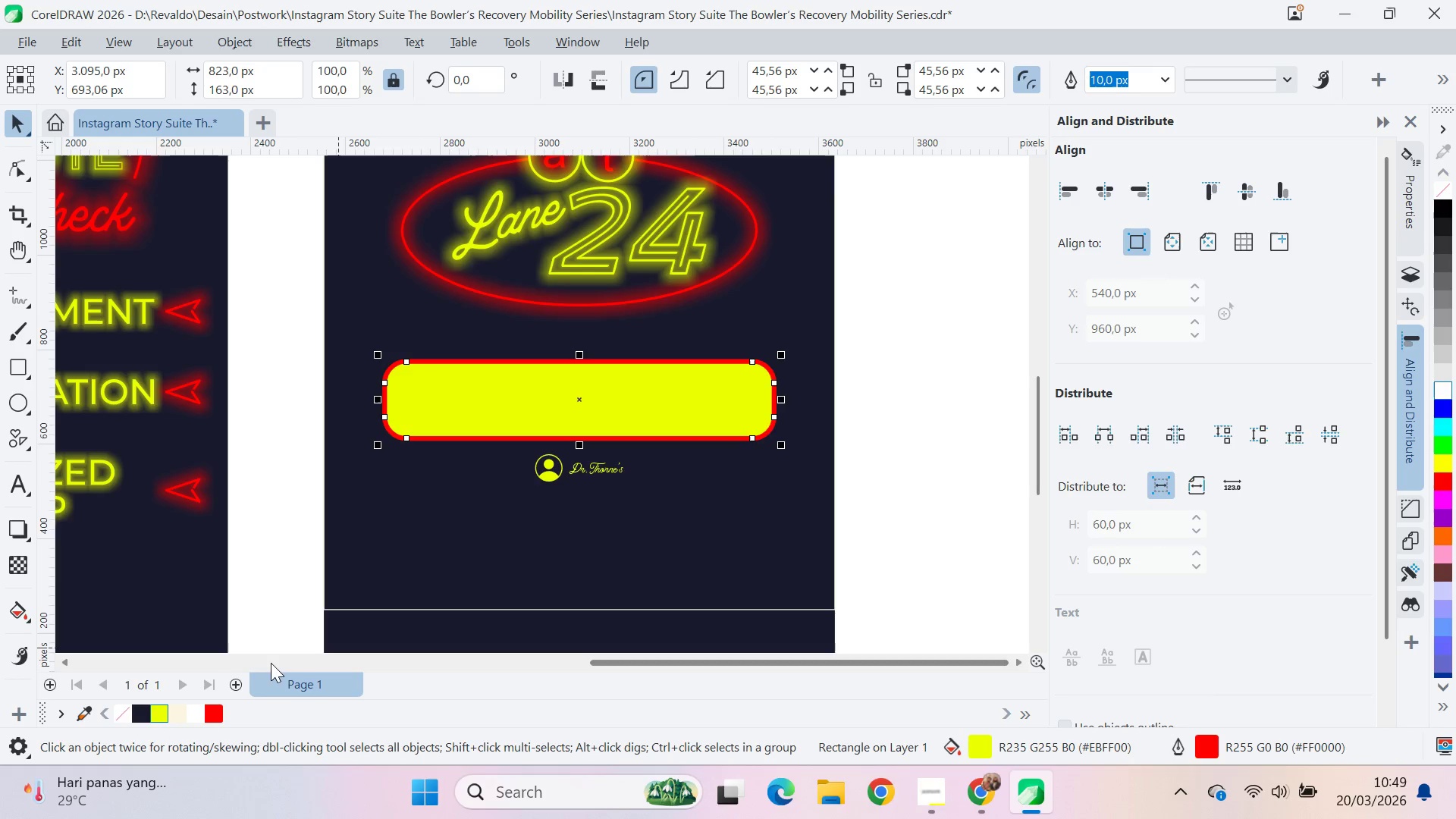 
key(Control+ControlLeft)
 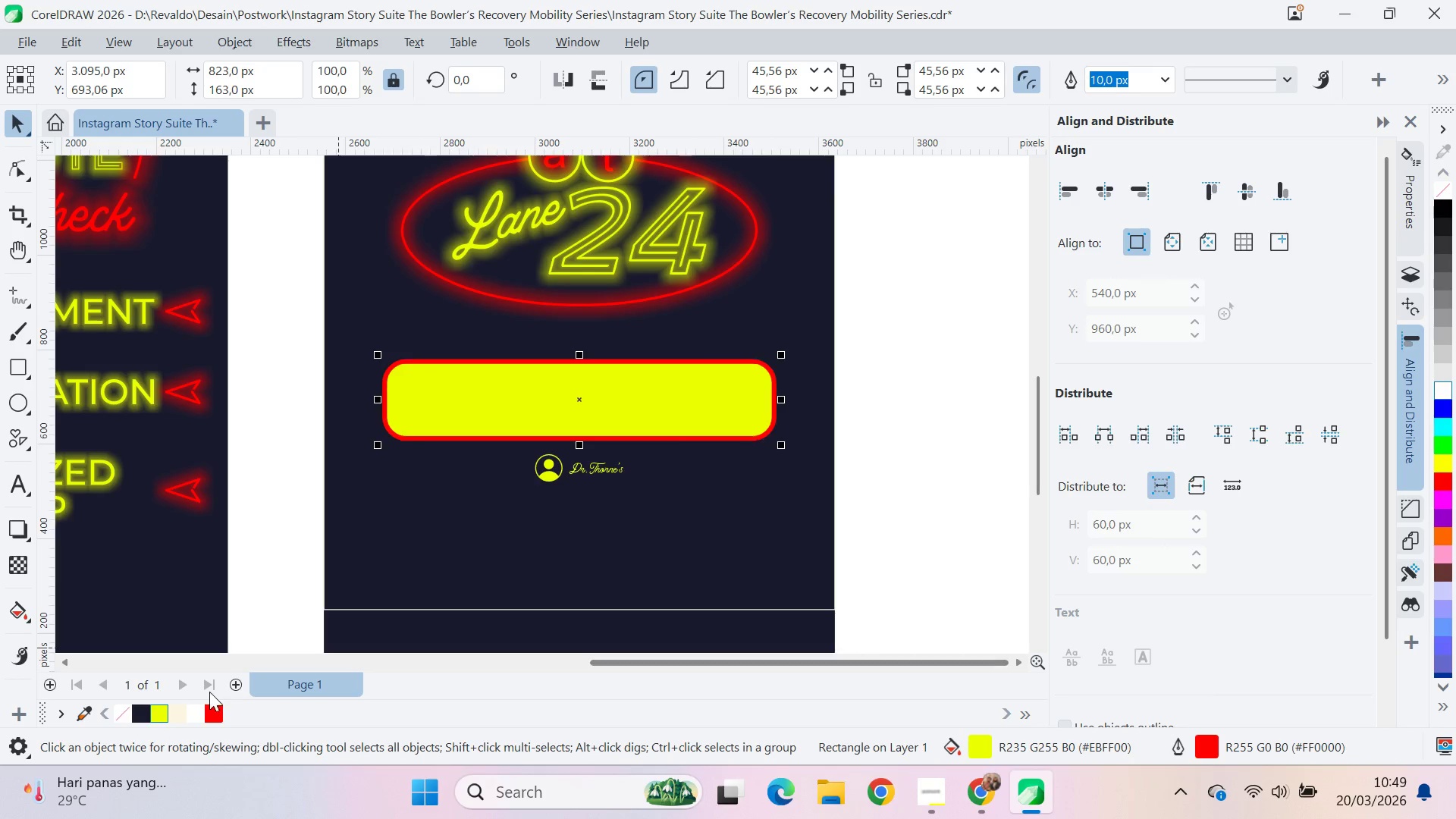 
key(Control+Z)
 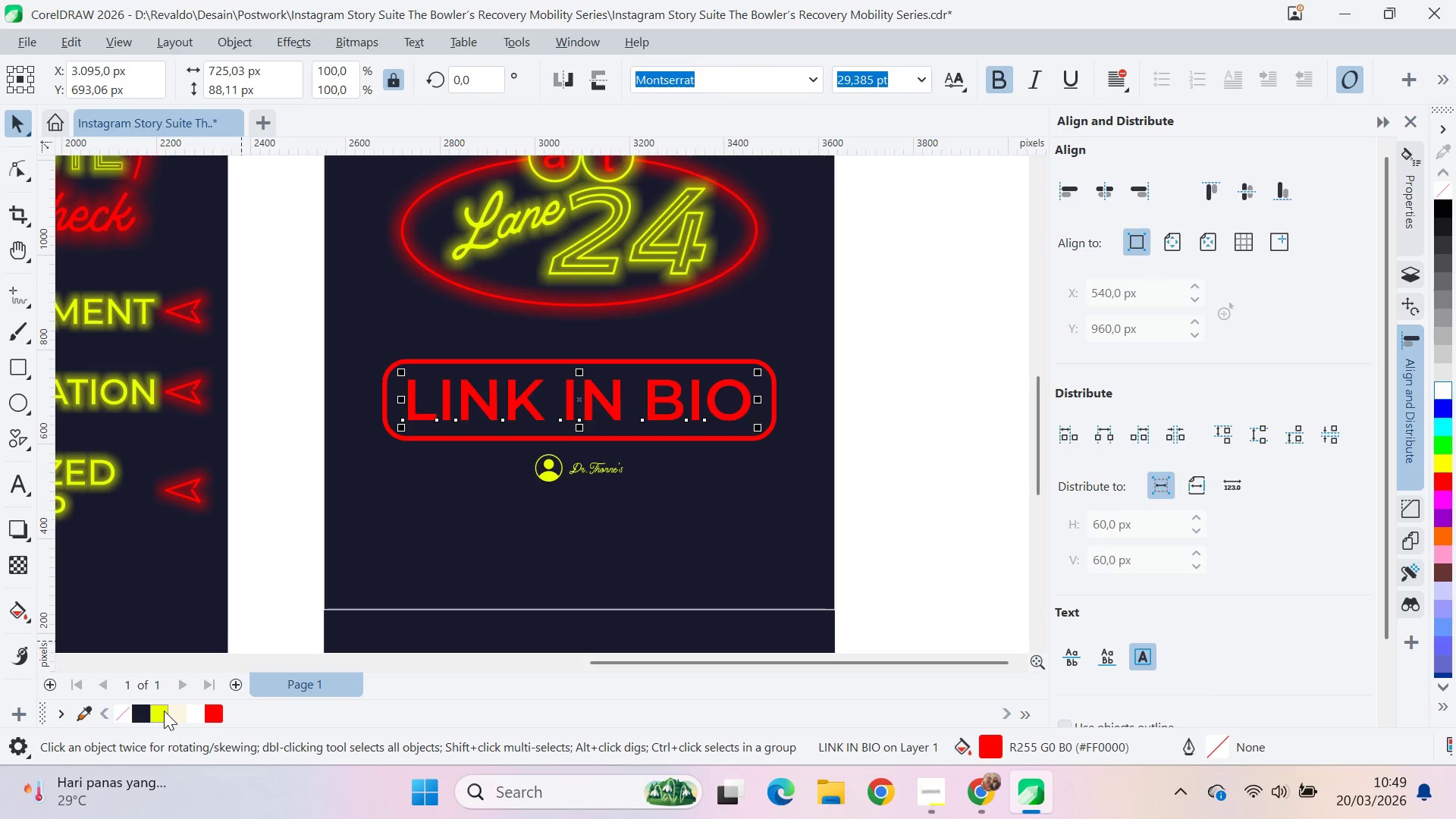 
key(Control+PageUp)
 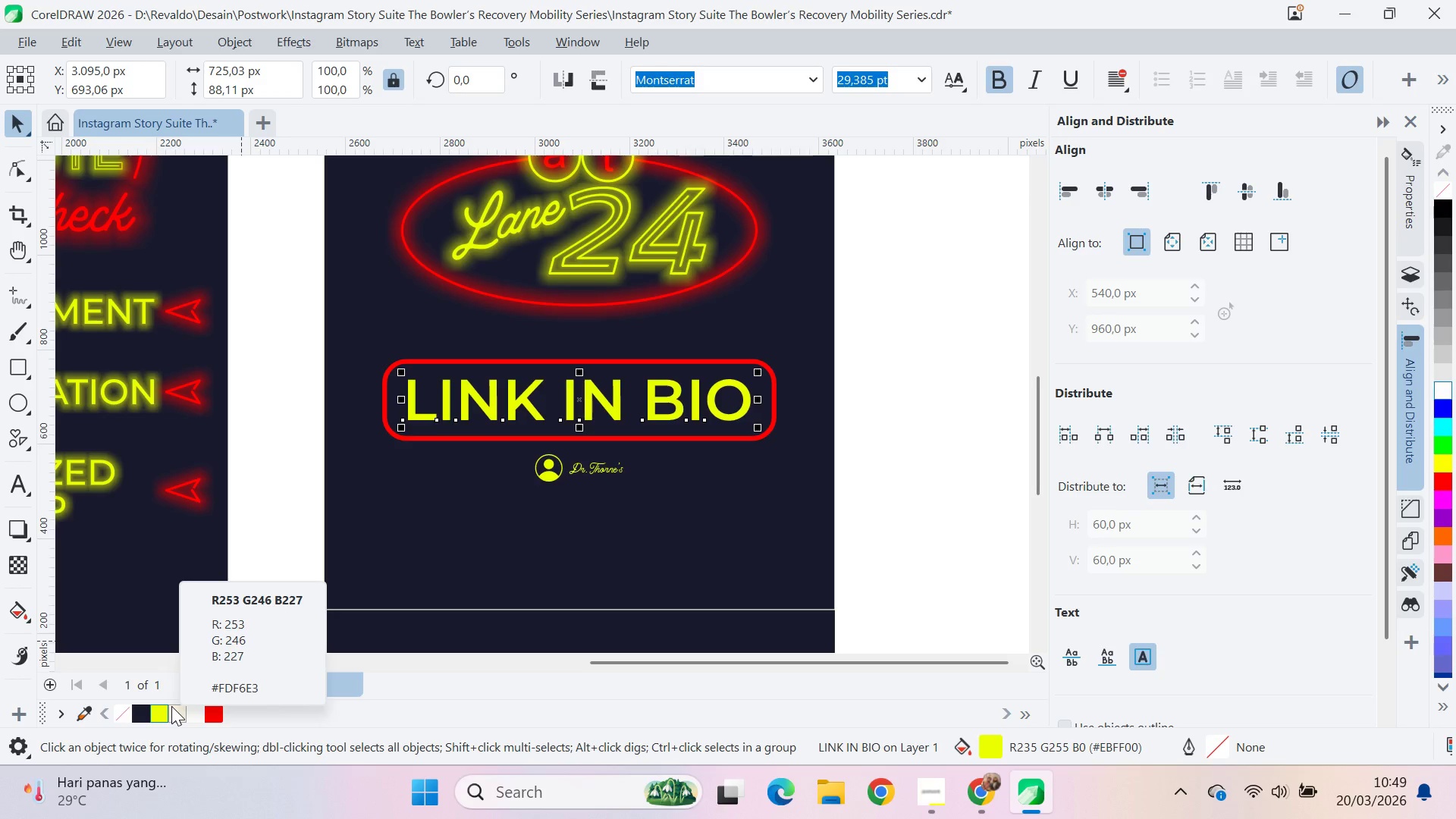 
key(Control+ControlLeft)
 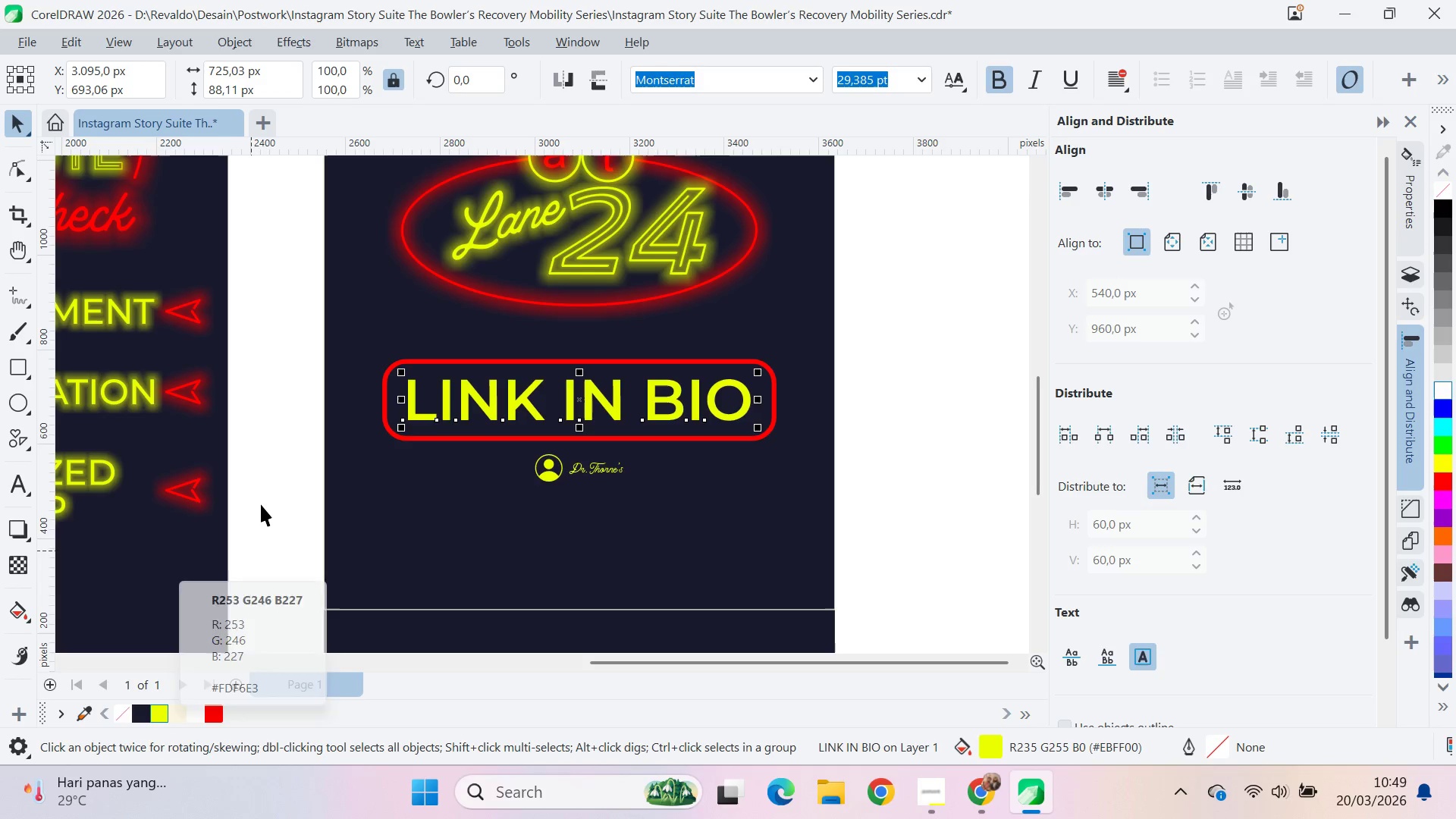 
key(Control+ControlLeft)
 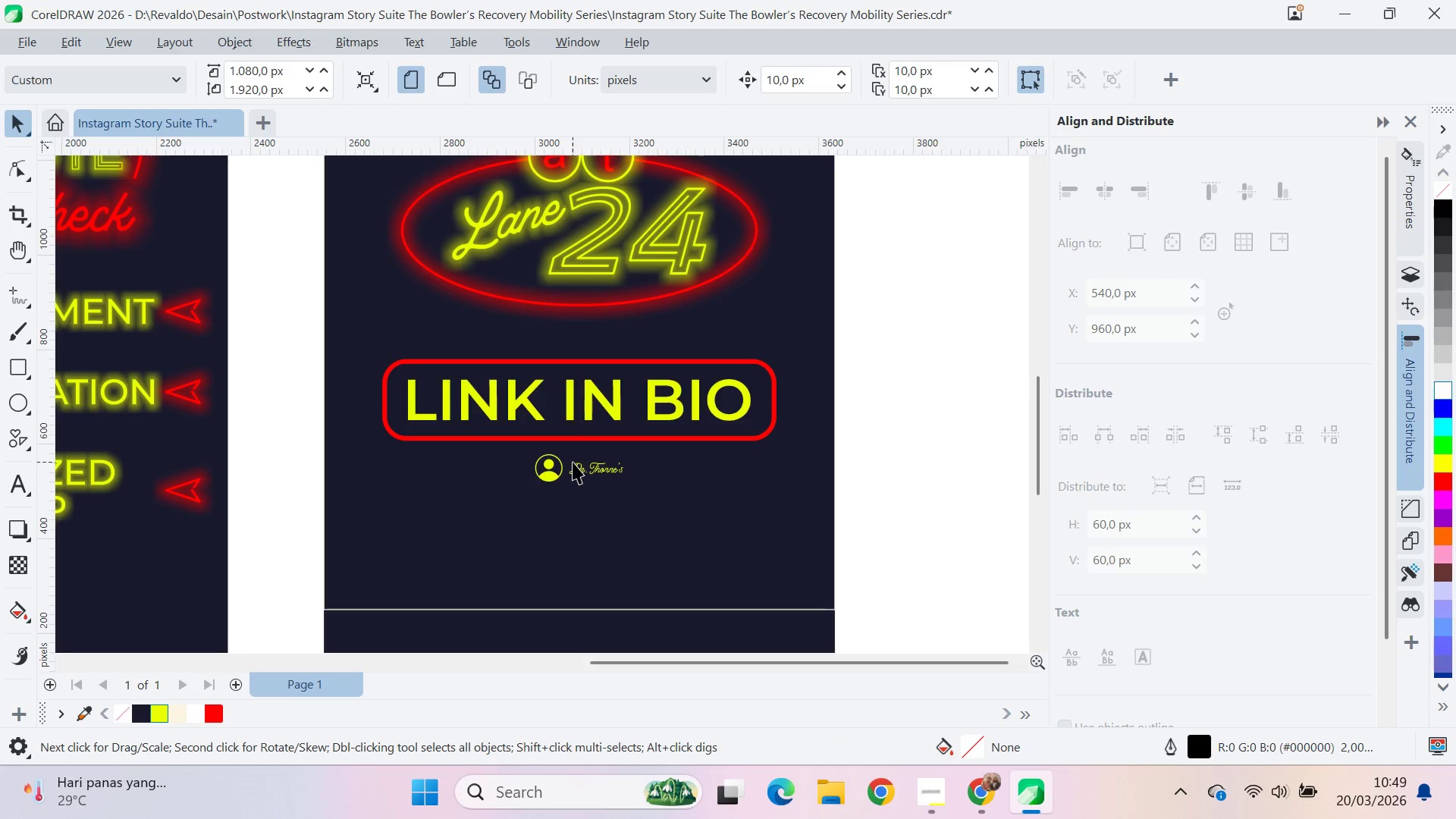 
left_click([580, 472])
 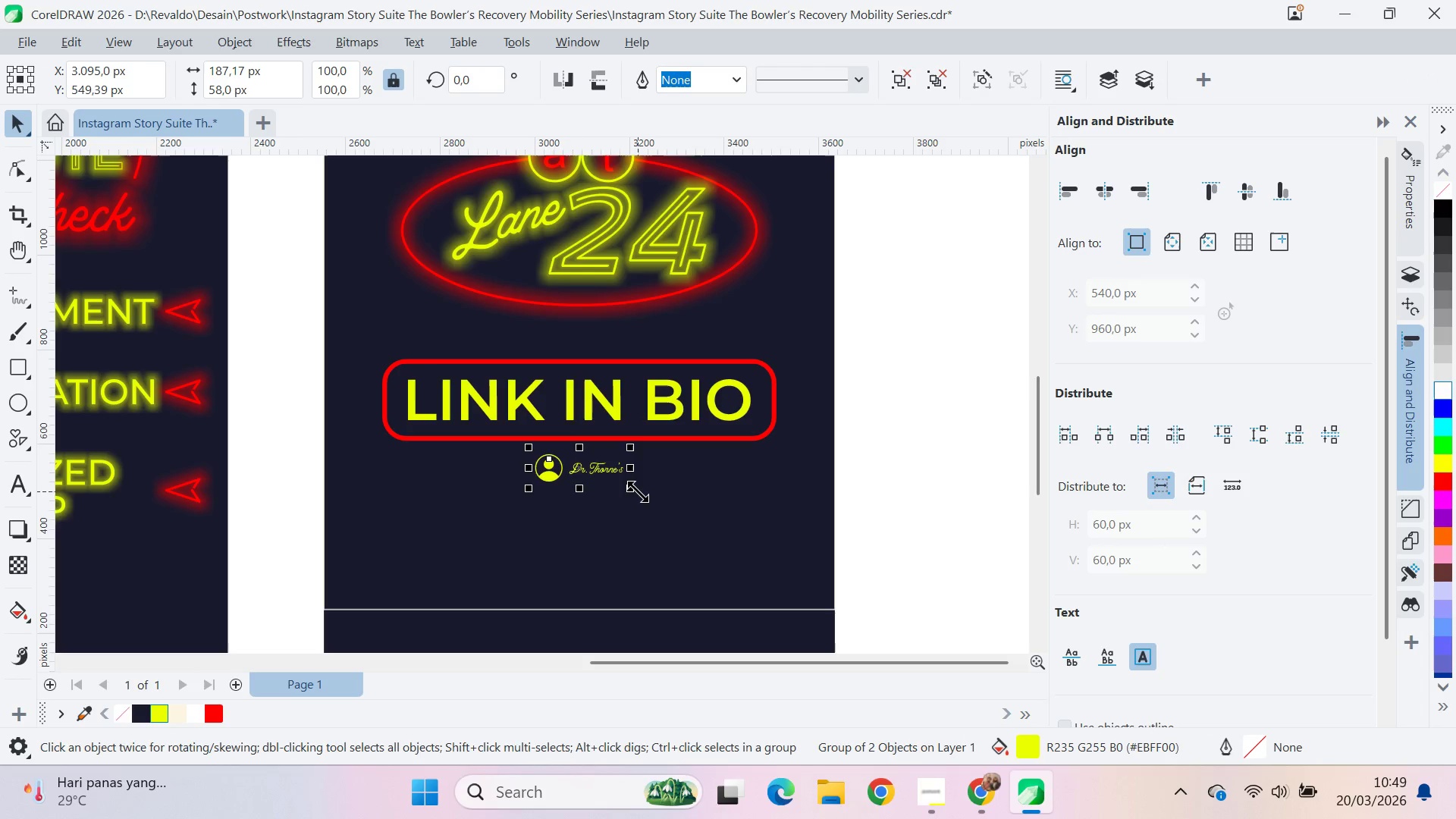 
hold_key(key=ShiftLeft, duration=1.19)
left_click_drag(start_coordinate=[638, 491], to_coordinate=[699, 515])
 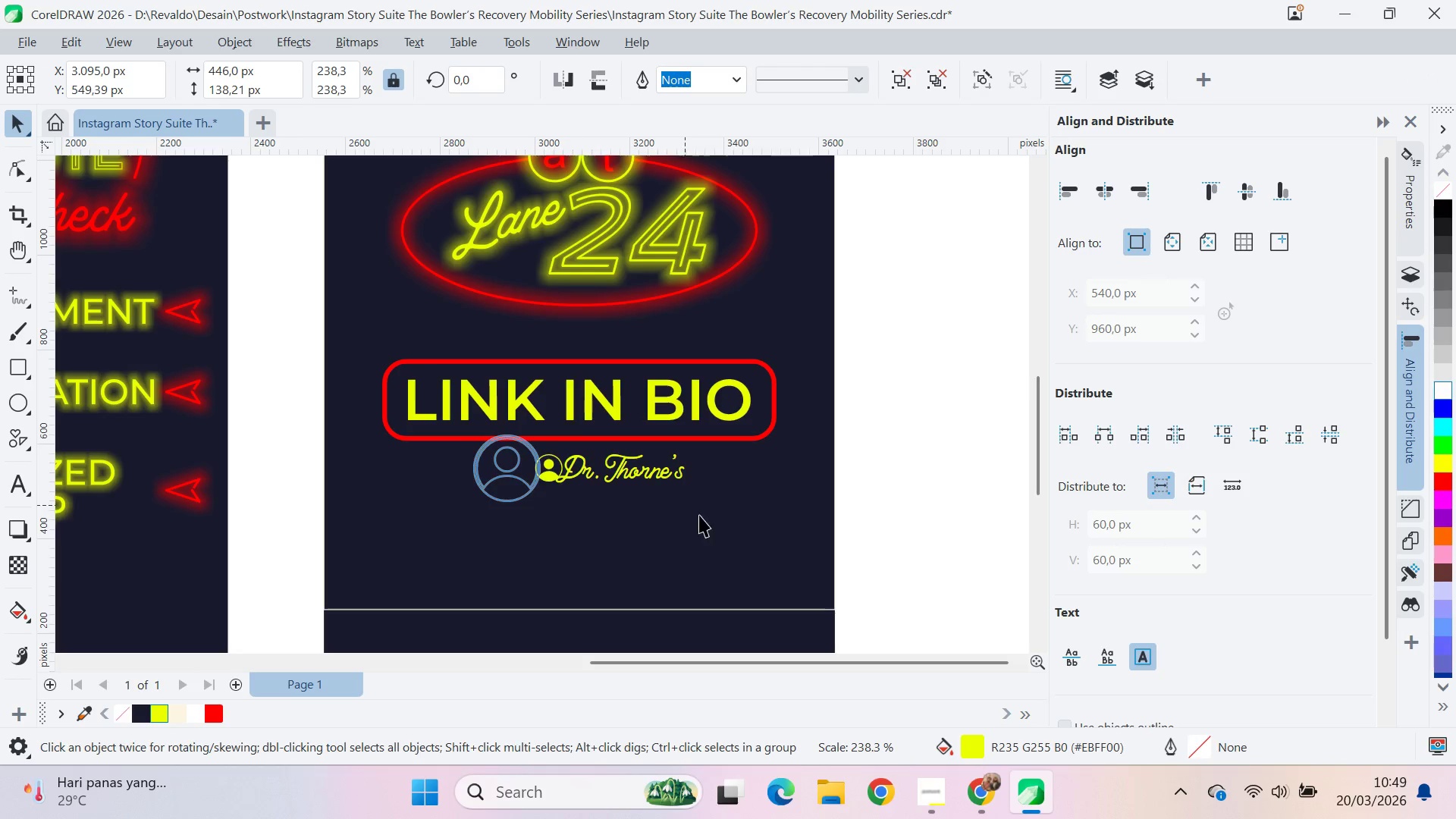 
hold_key(key=ShiftLeft, duration=1.33)
left_click_drag(start_coordinate=[638, 481], to_coordinate=[630, 513])
 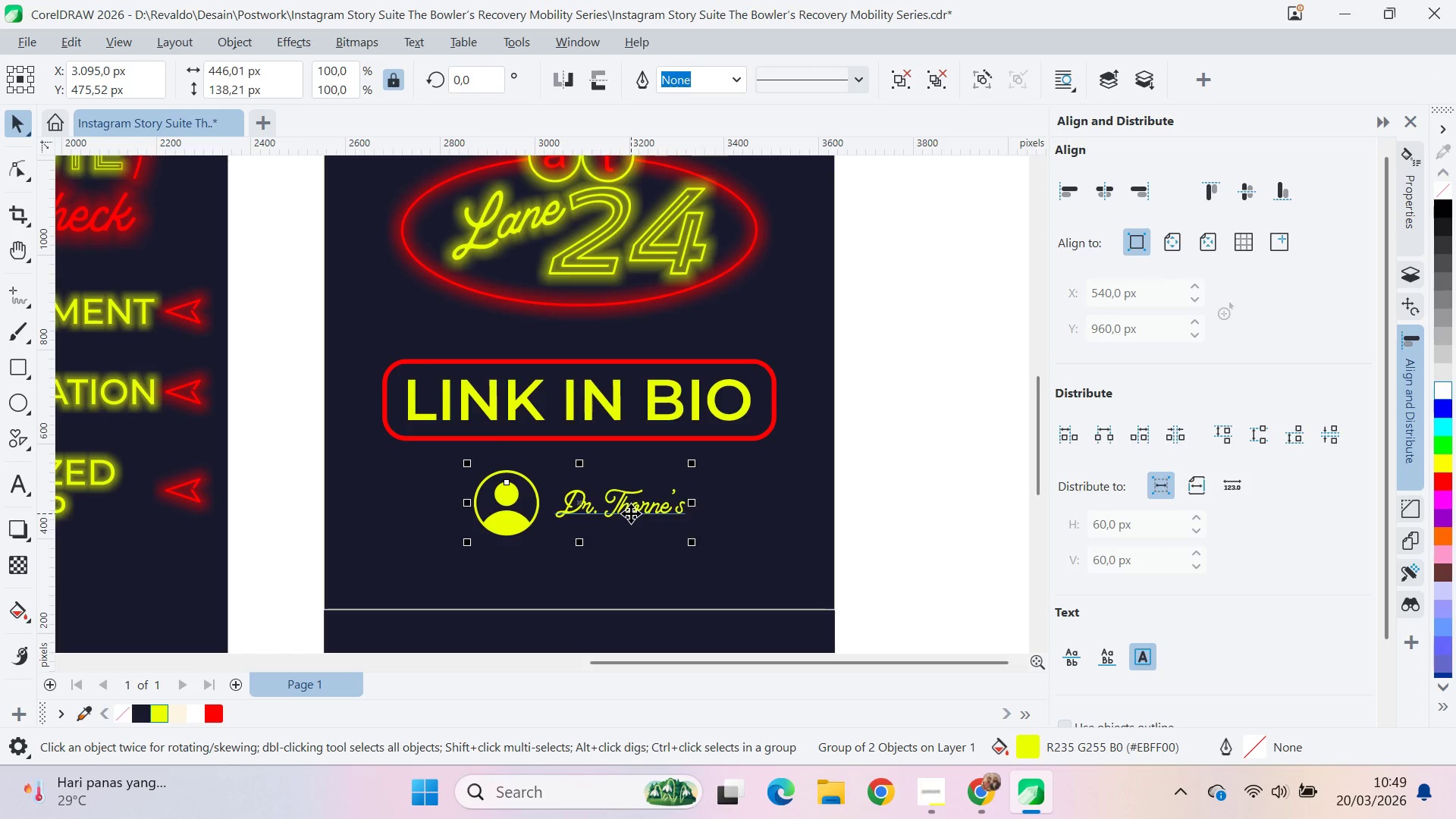 
left_click_drag(start_coordinate=[631, 513], to_coordinate=[632, 504])
 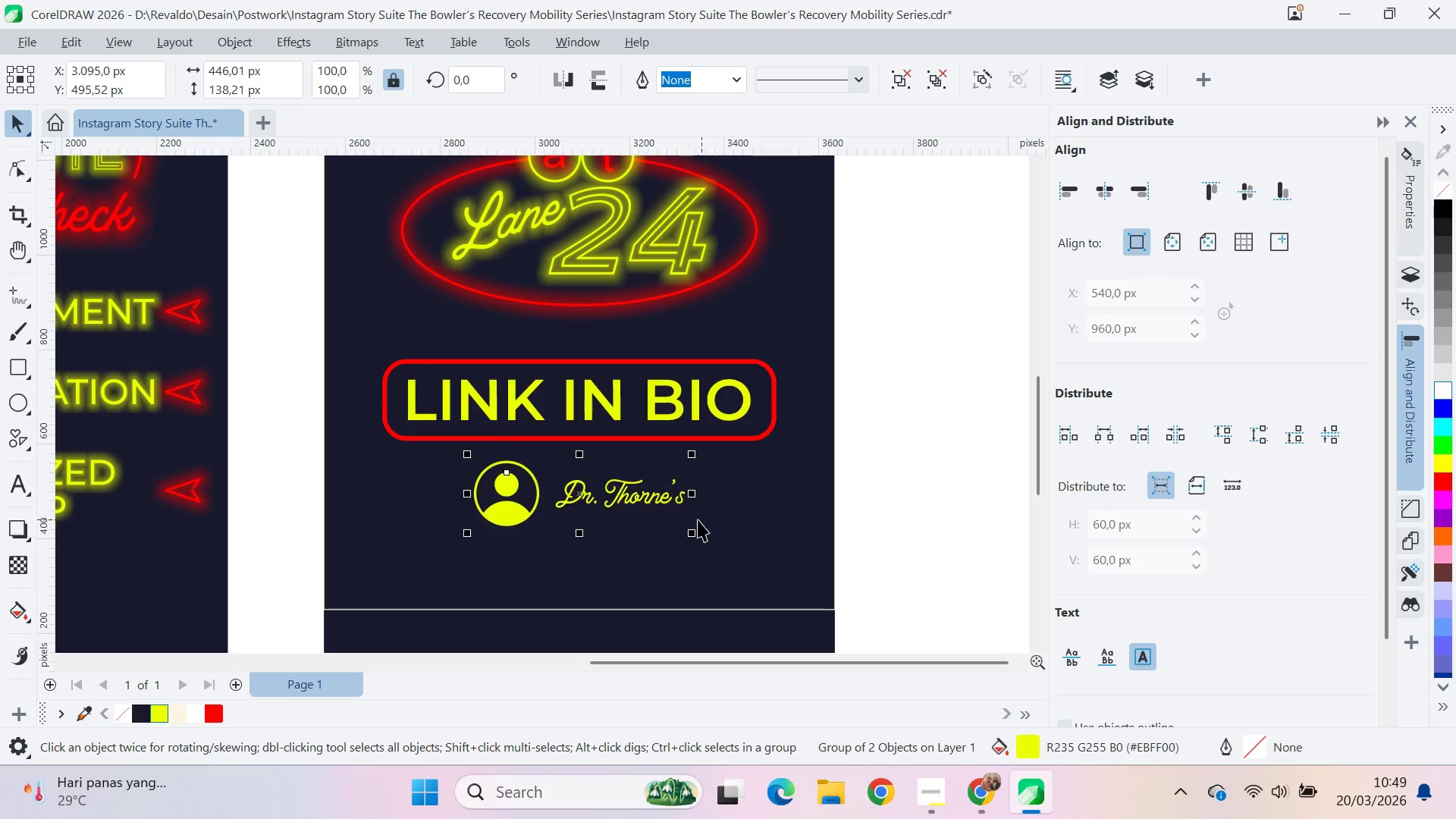 
hold_key(key=ShiftLeft, duration=1.2)
 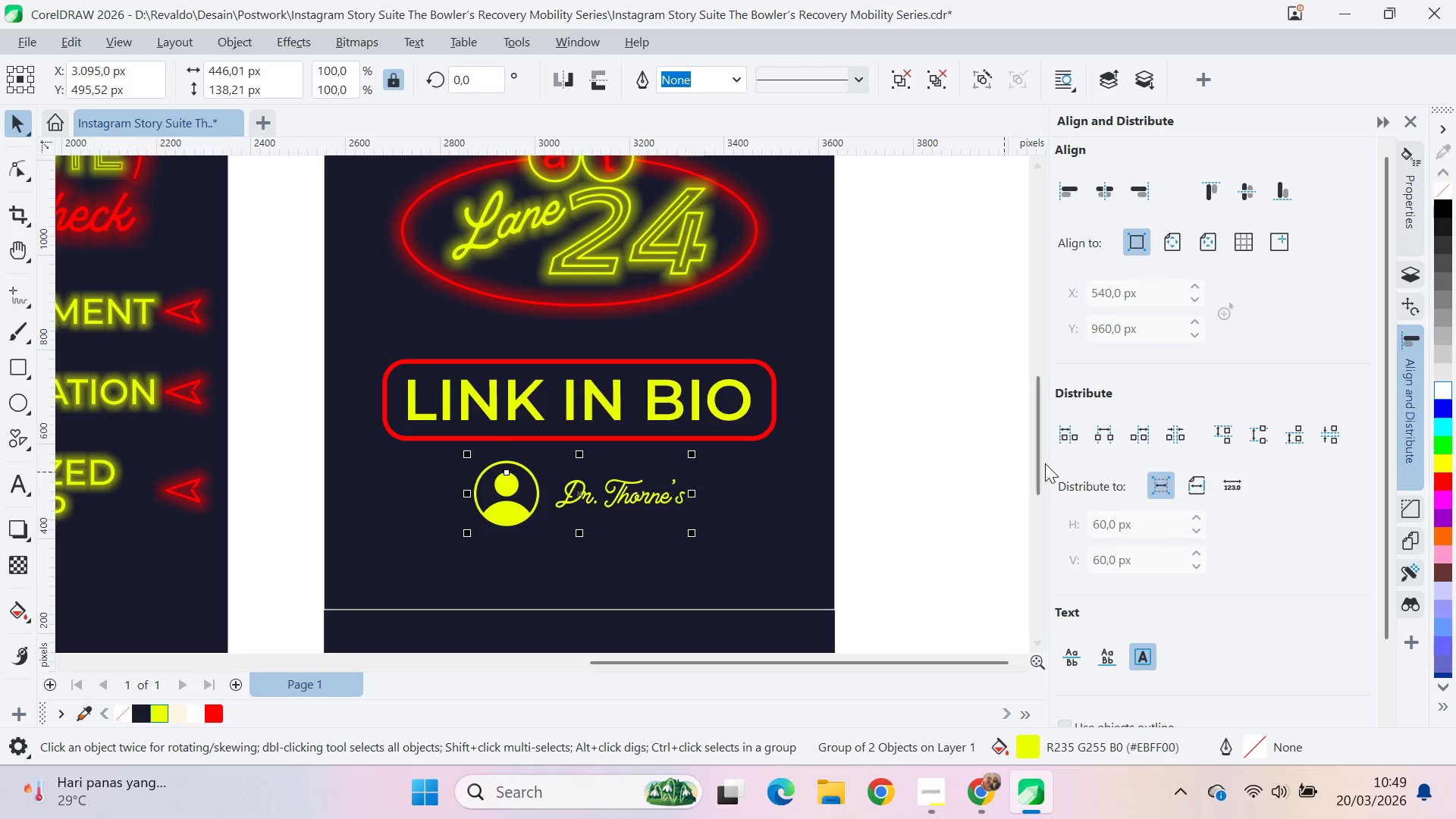 
left_click_drag(start_coordinate=[1045, 463], to_coordinate=[1015, 469])
 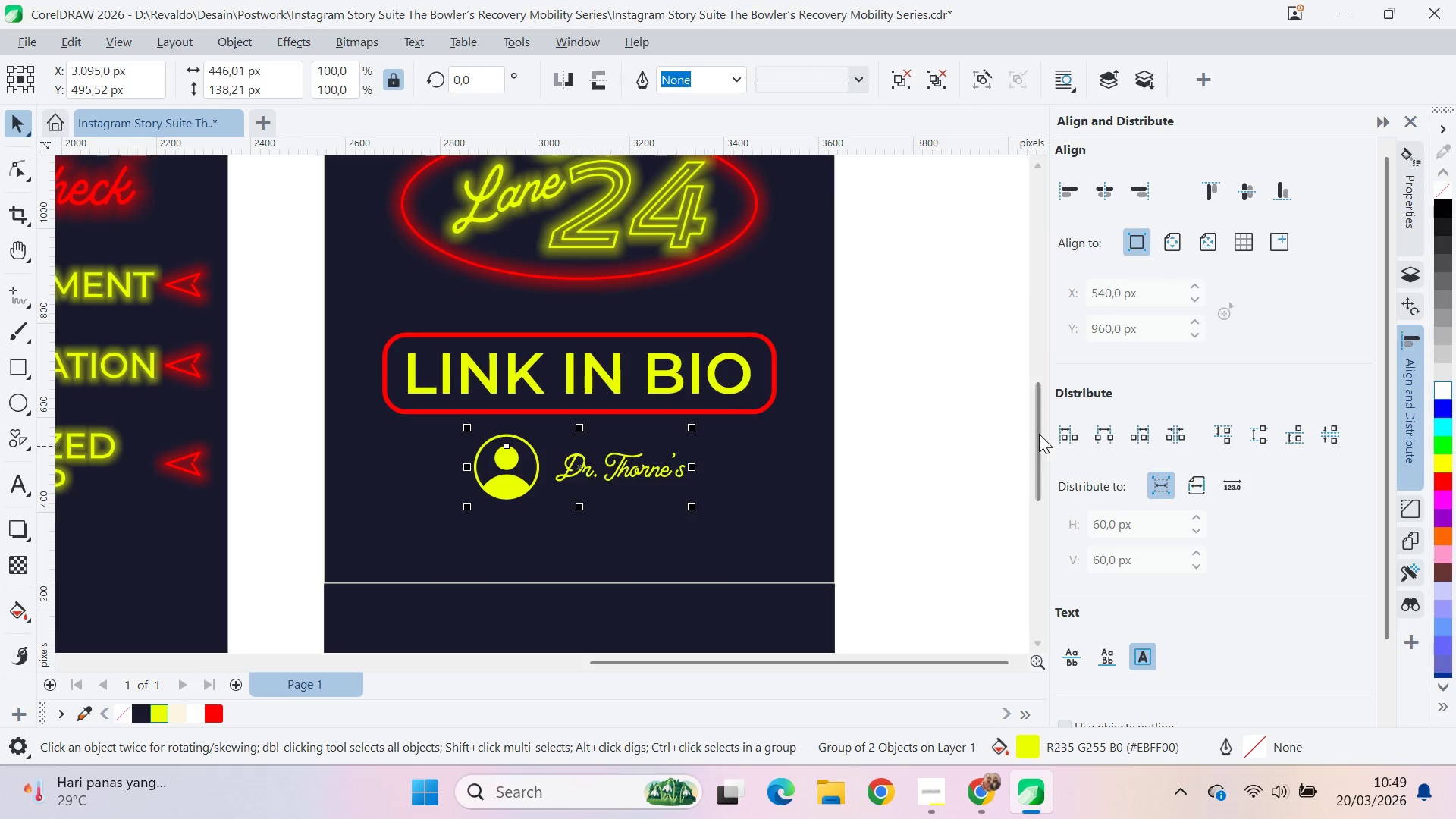 
left_click_drag(start_coordinate=[1039, 434], to_coordinate=[1037, 428])
 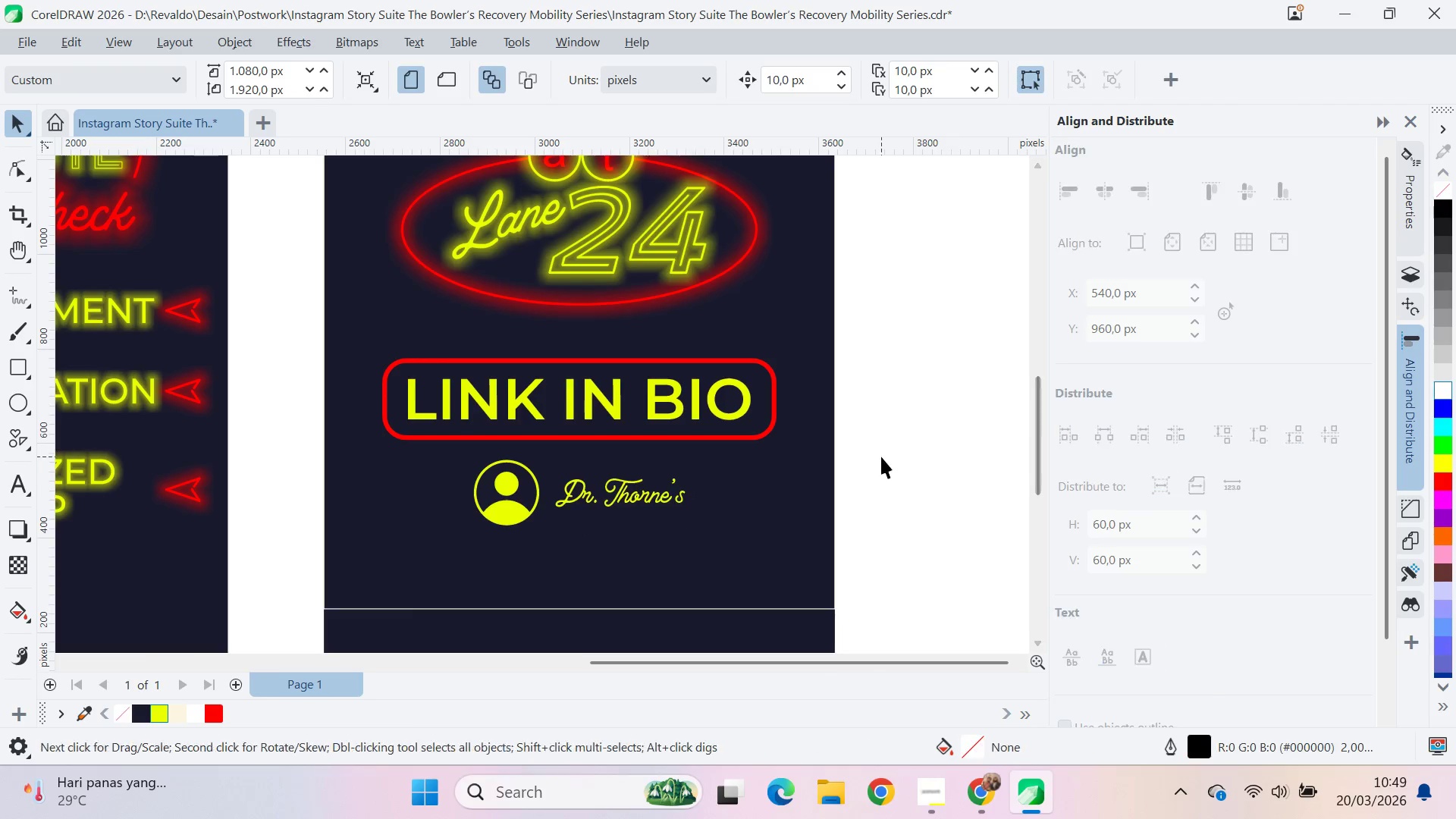 
scroll: coordinate [883, 457], scroll_direction: down, amount: 8.0
 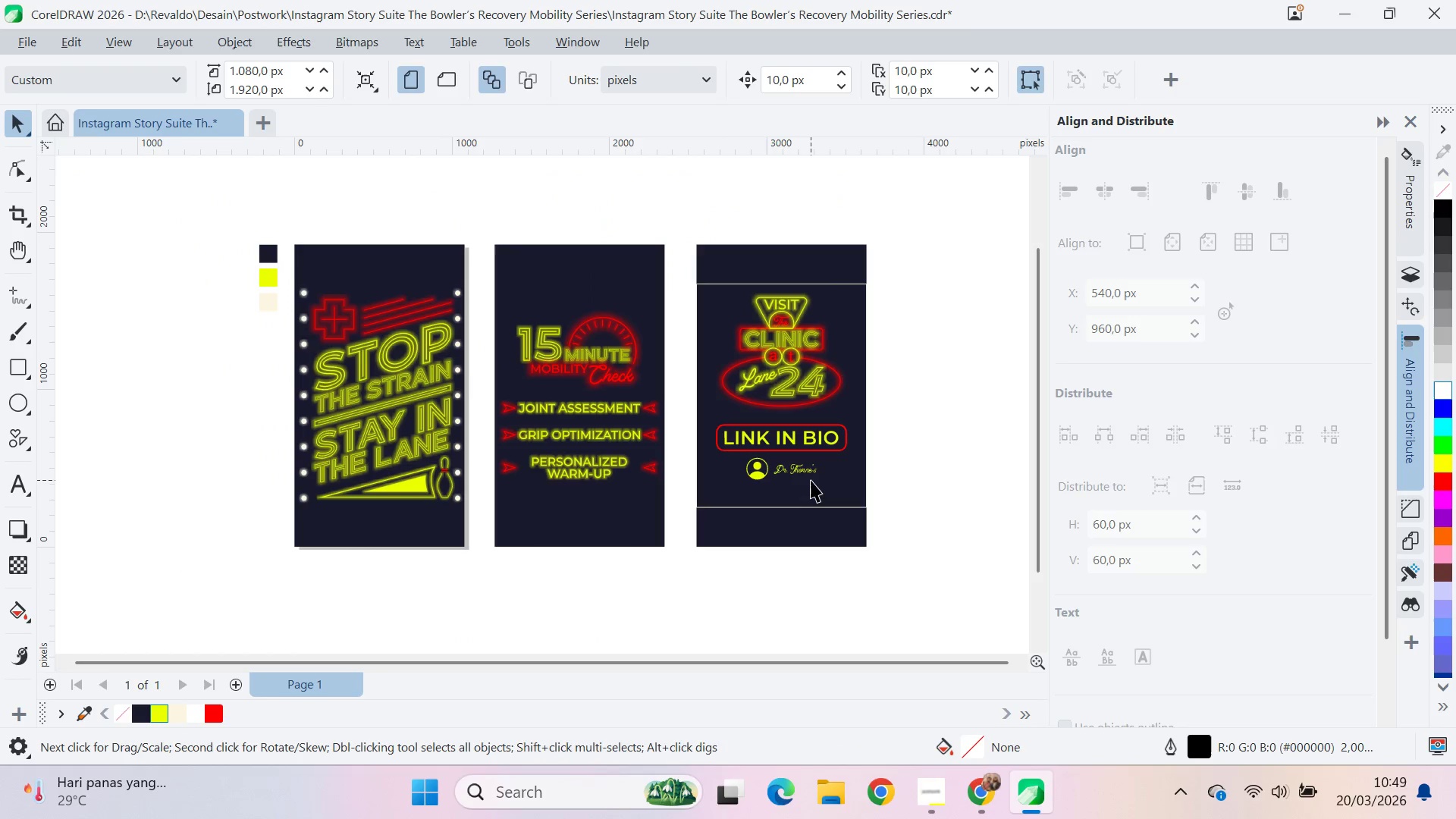 
key(Alt+AltLeft)
 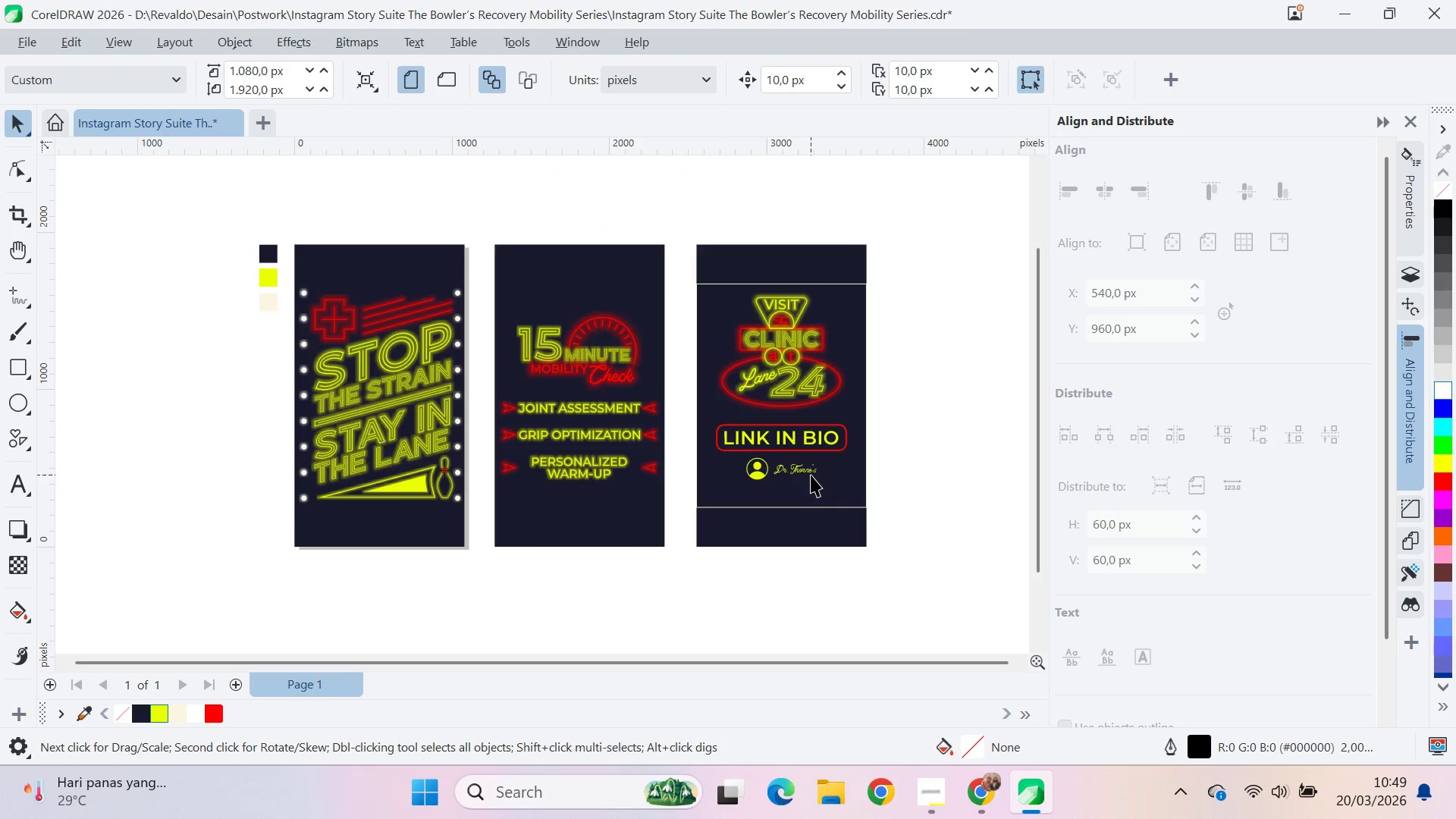 
key(Alt+Tab)